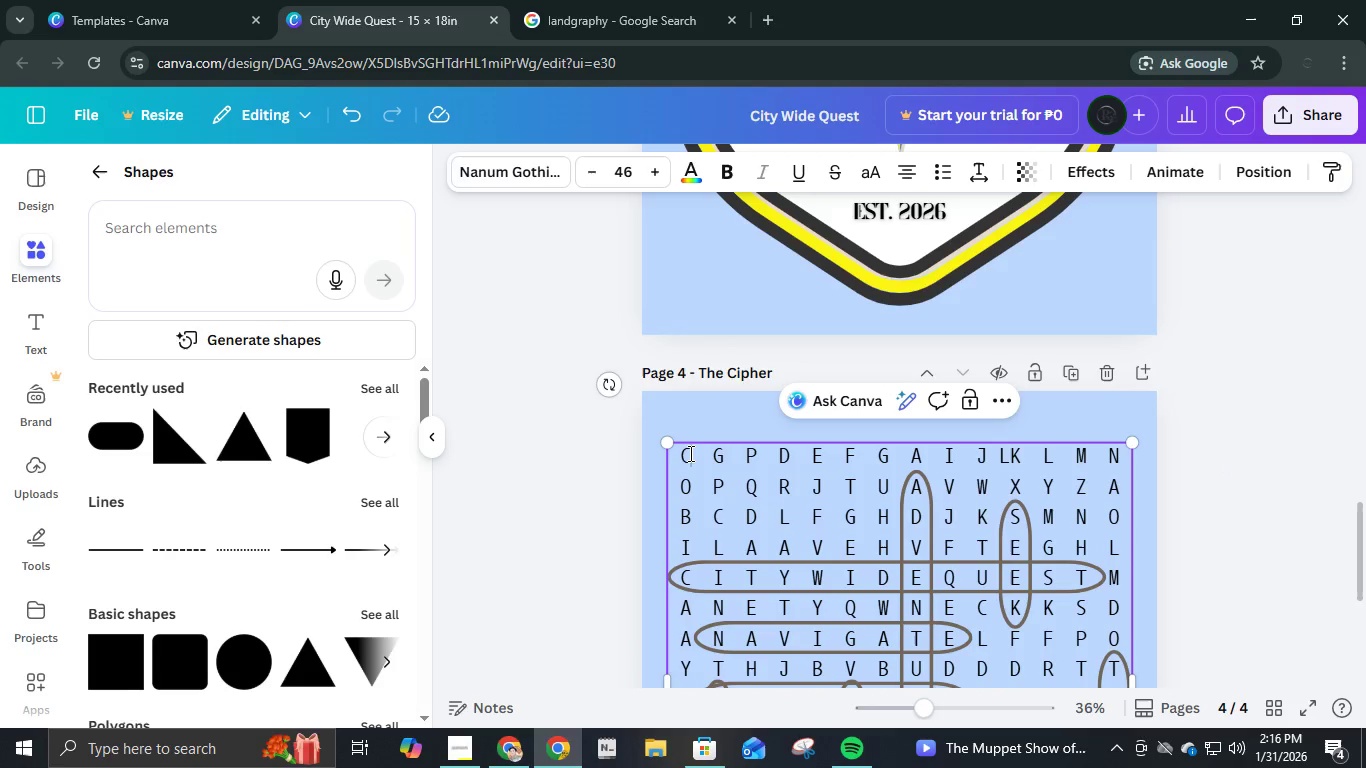 
key(ArrowRight)
 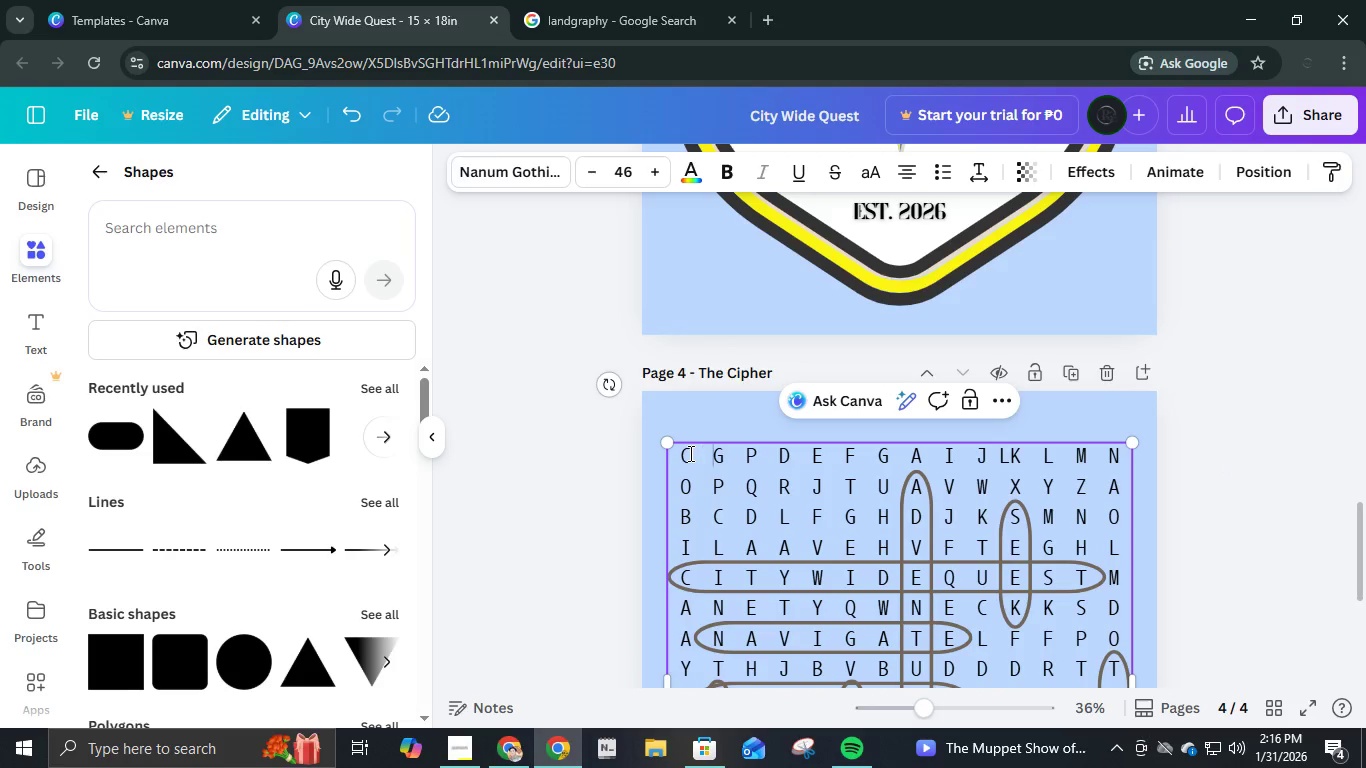 
key(ArrowRight)
 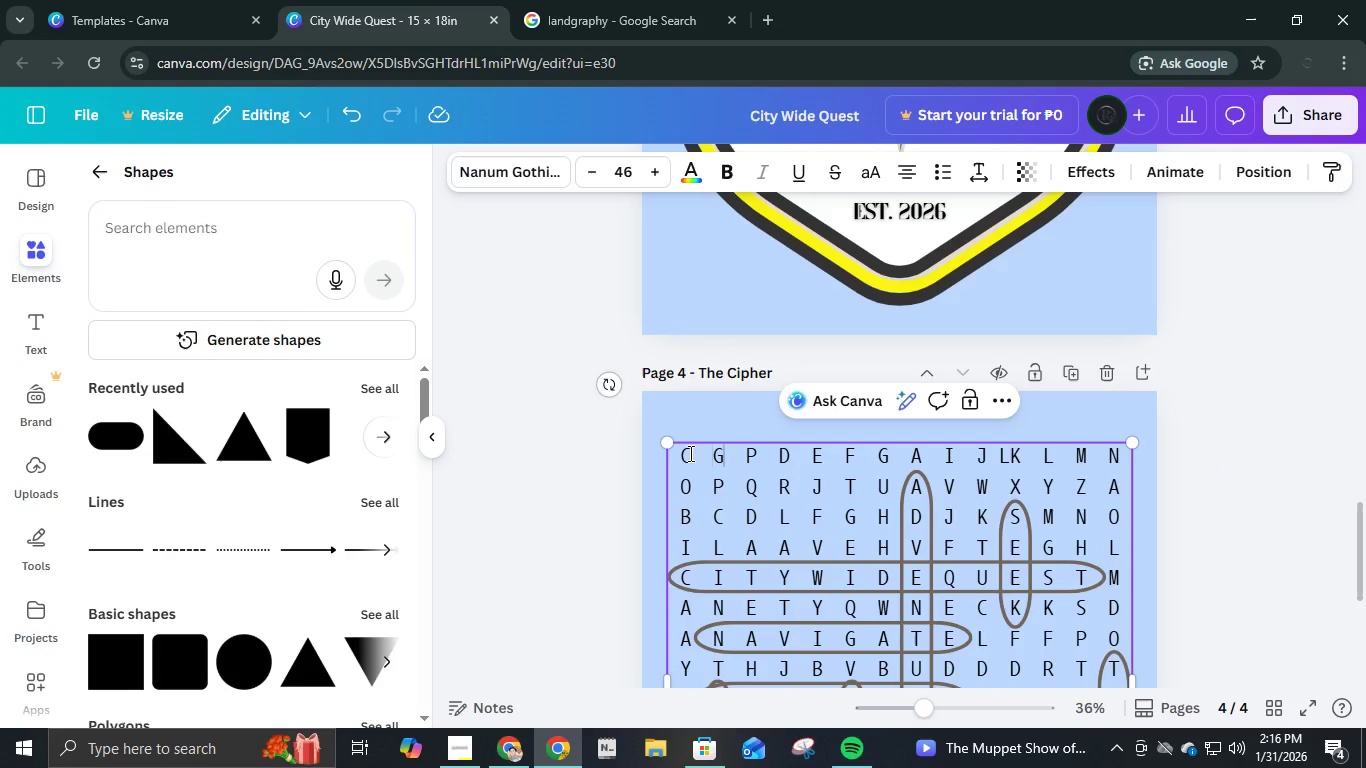 
key(ArrowRight)
 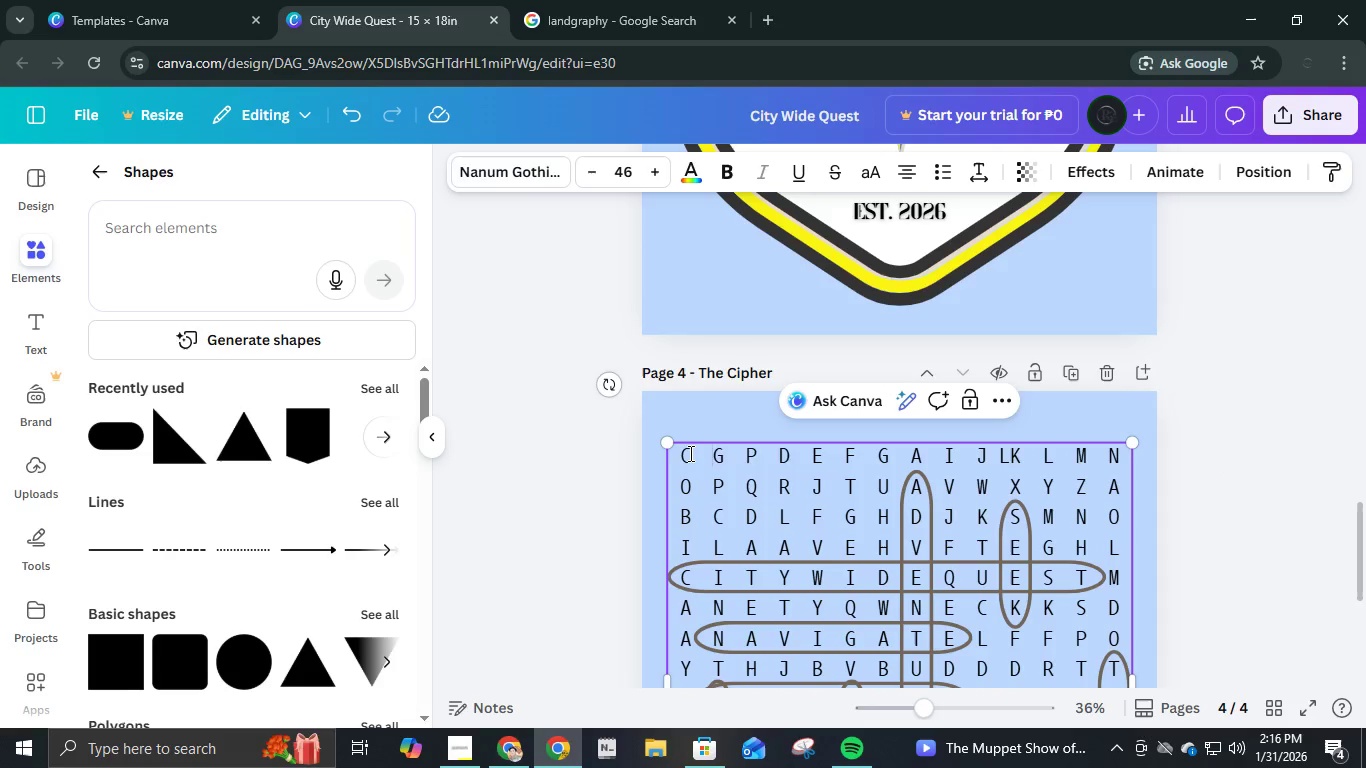 
key(Backspace)
 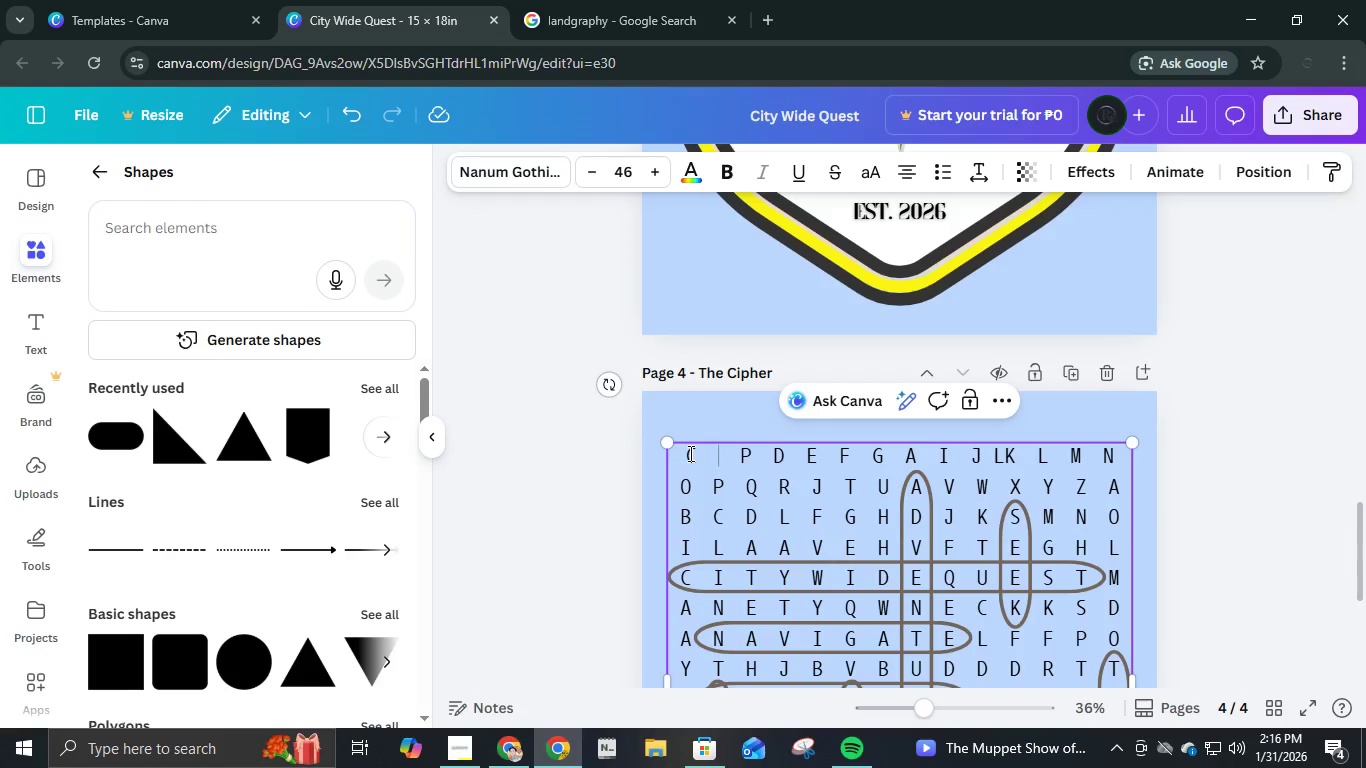 
key(D)
 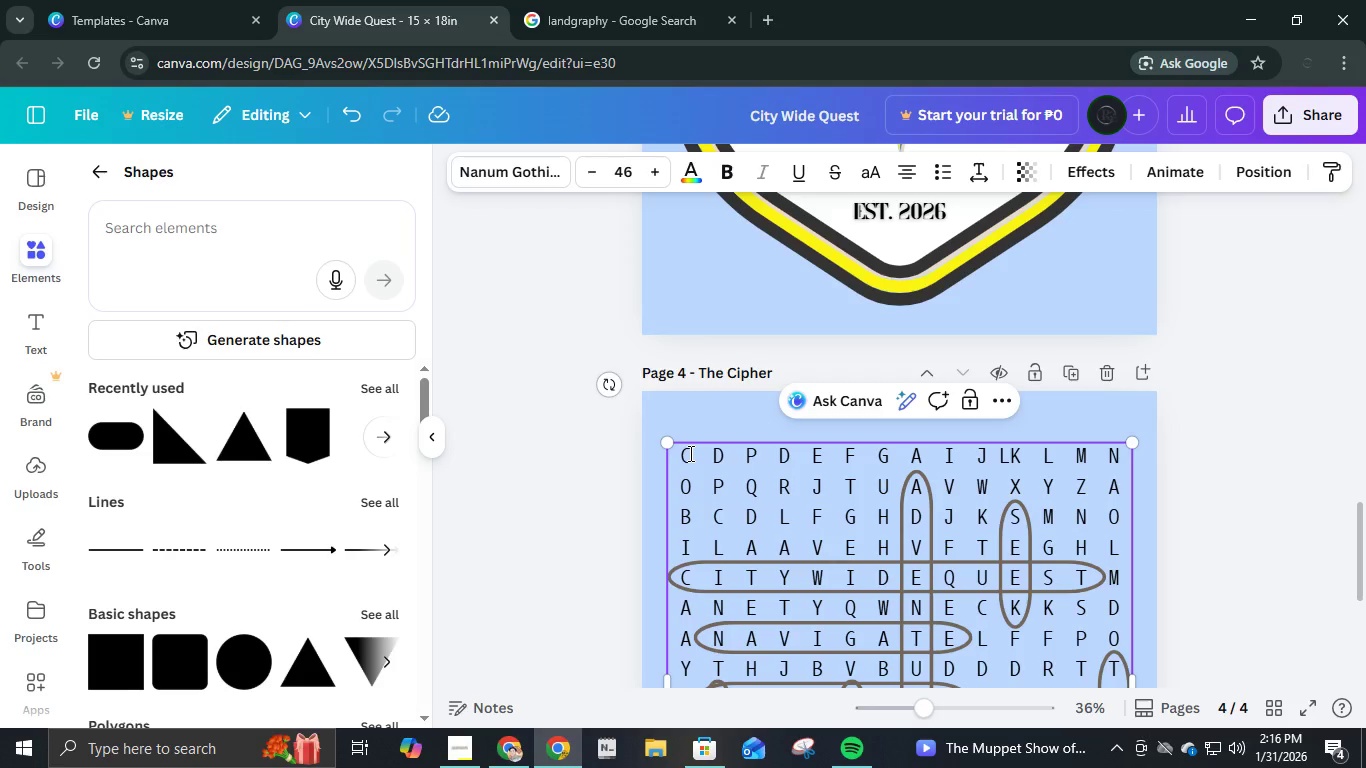 
key(Backspace)
 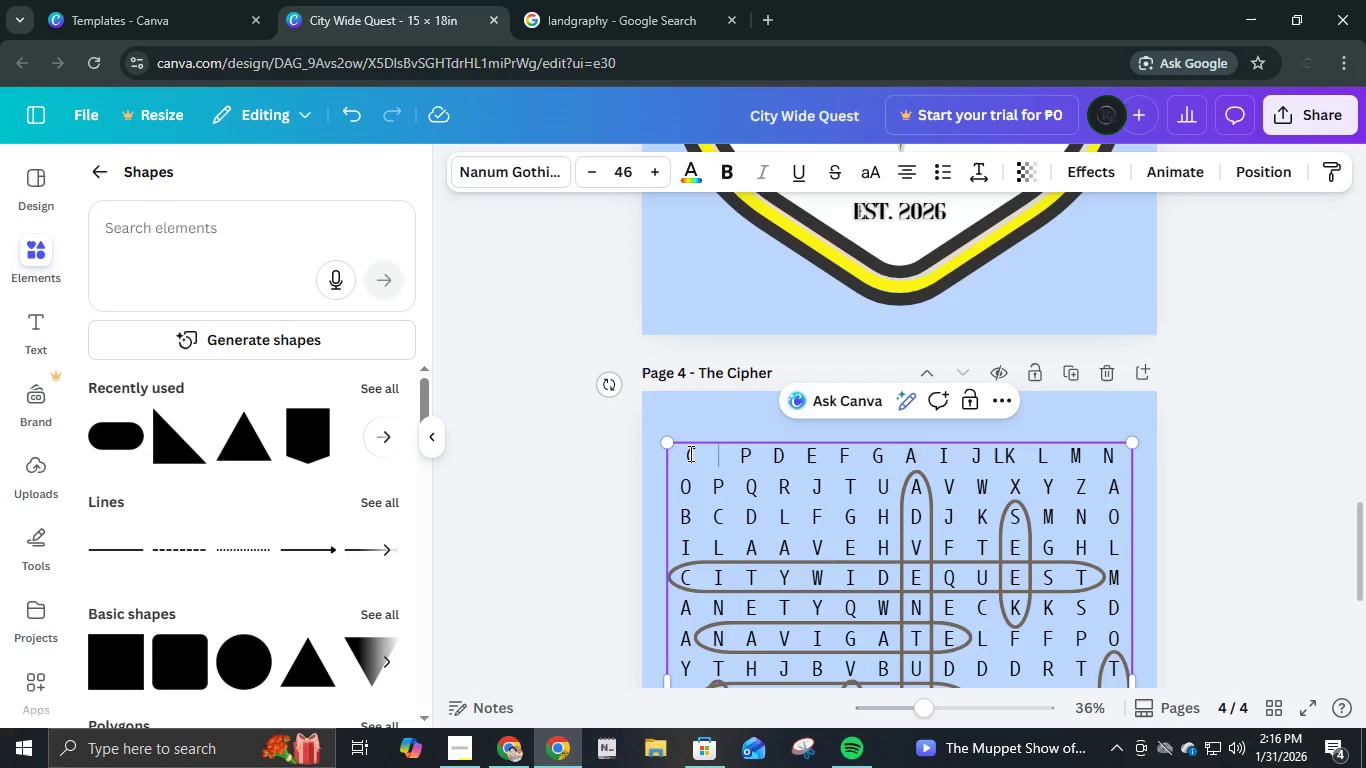 
key(O)
 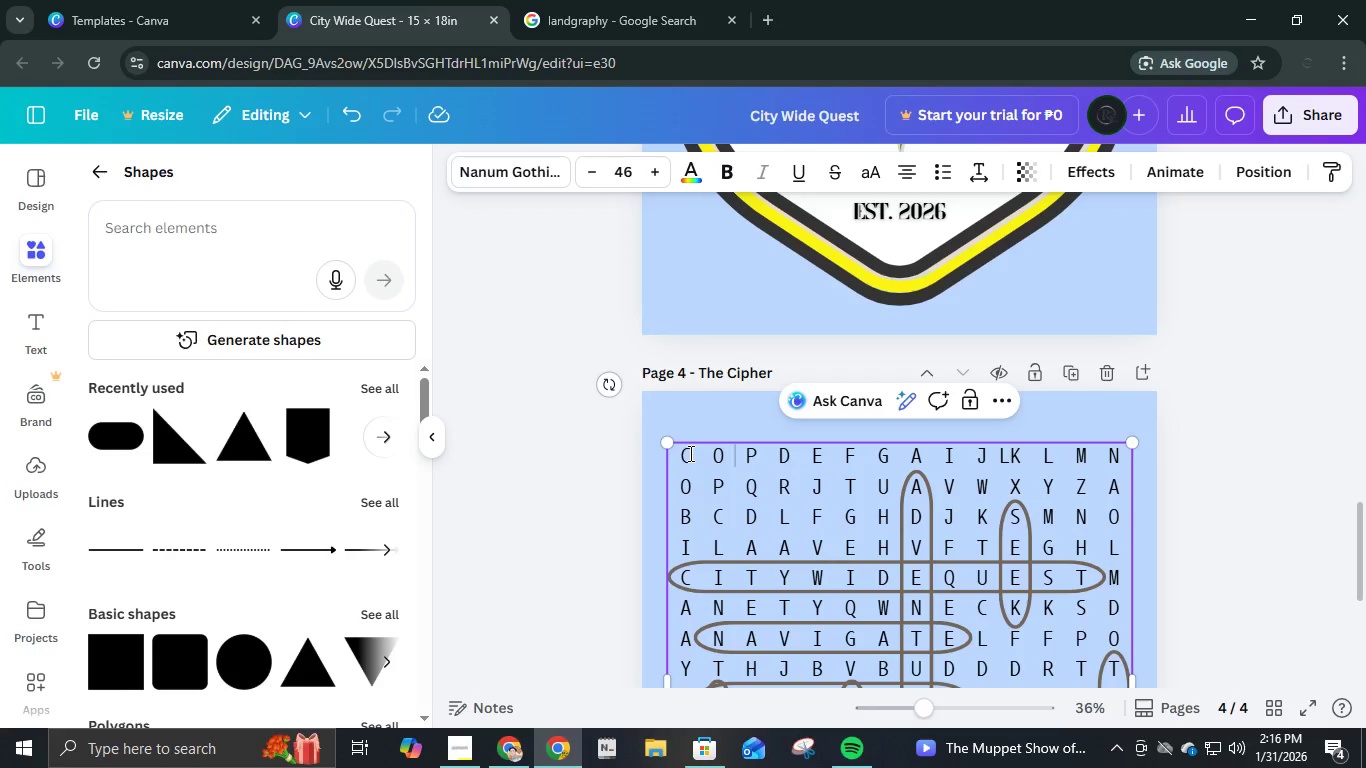 
key(ArrowRight)
 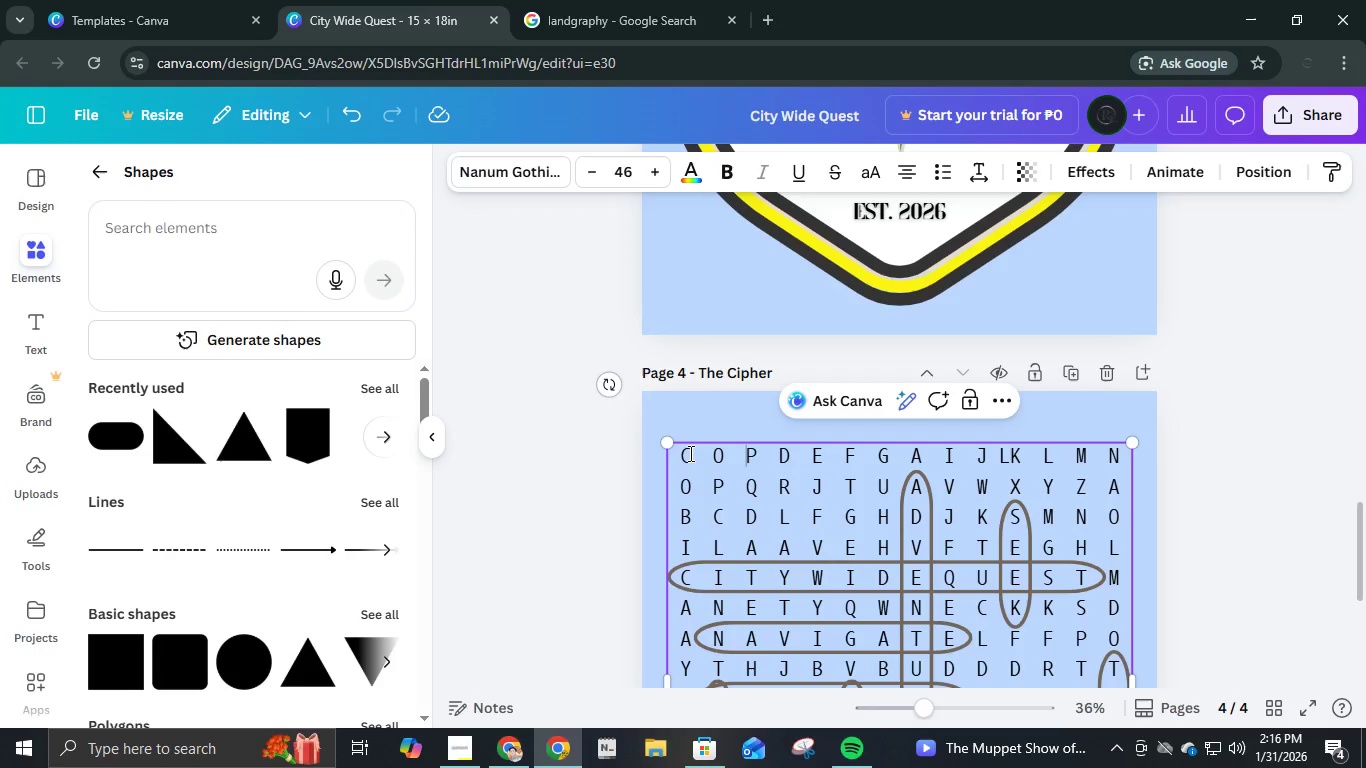 
key(ArrowRight)
 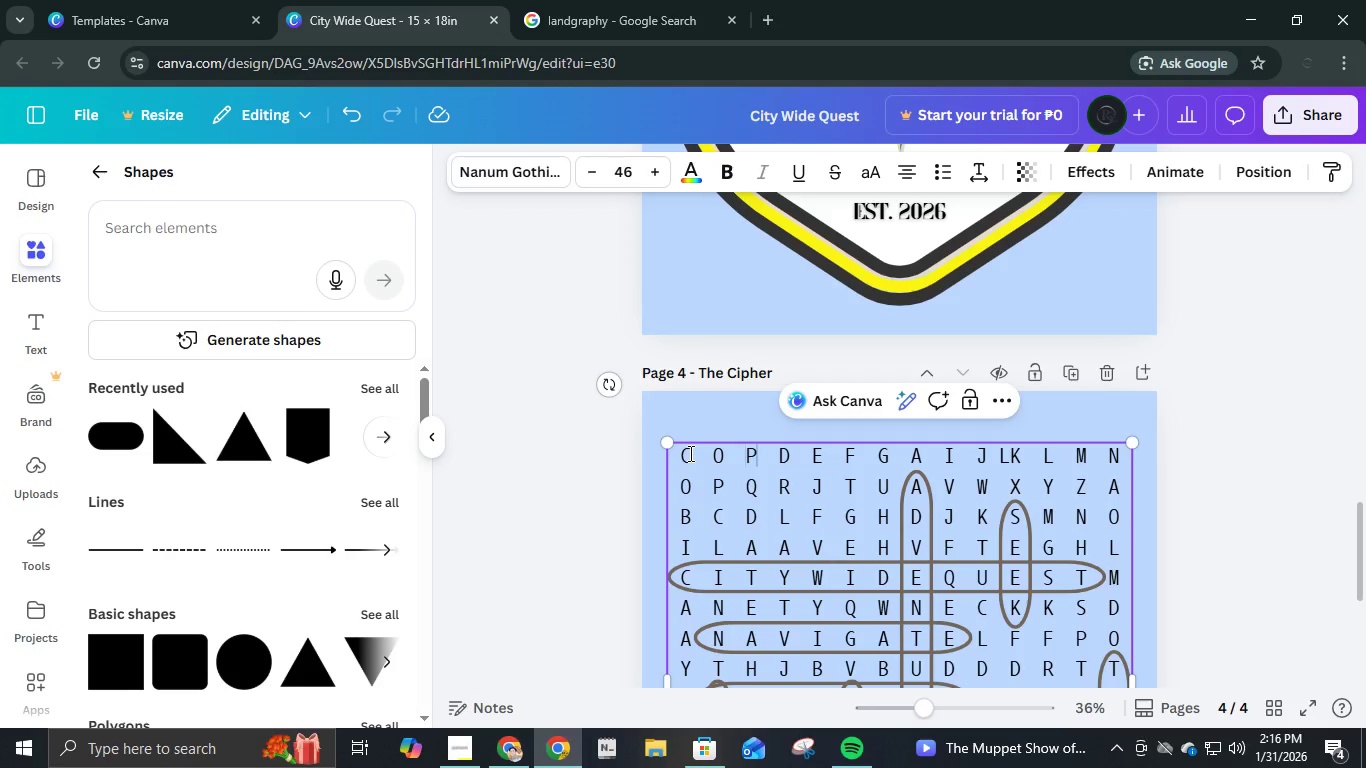 
key(ArrowRight)
 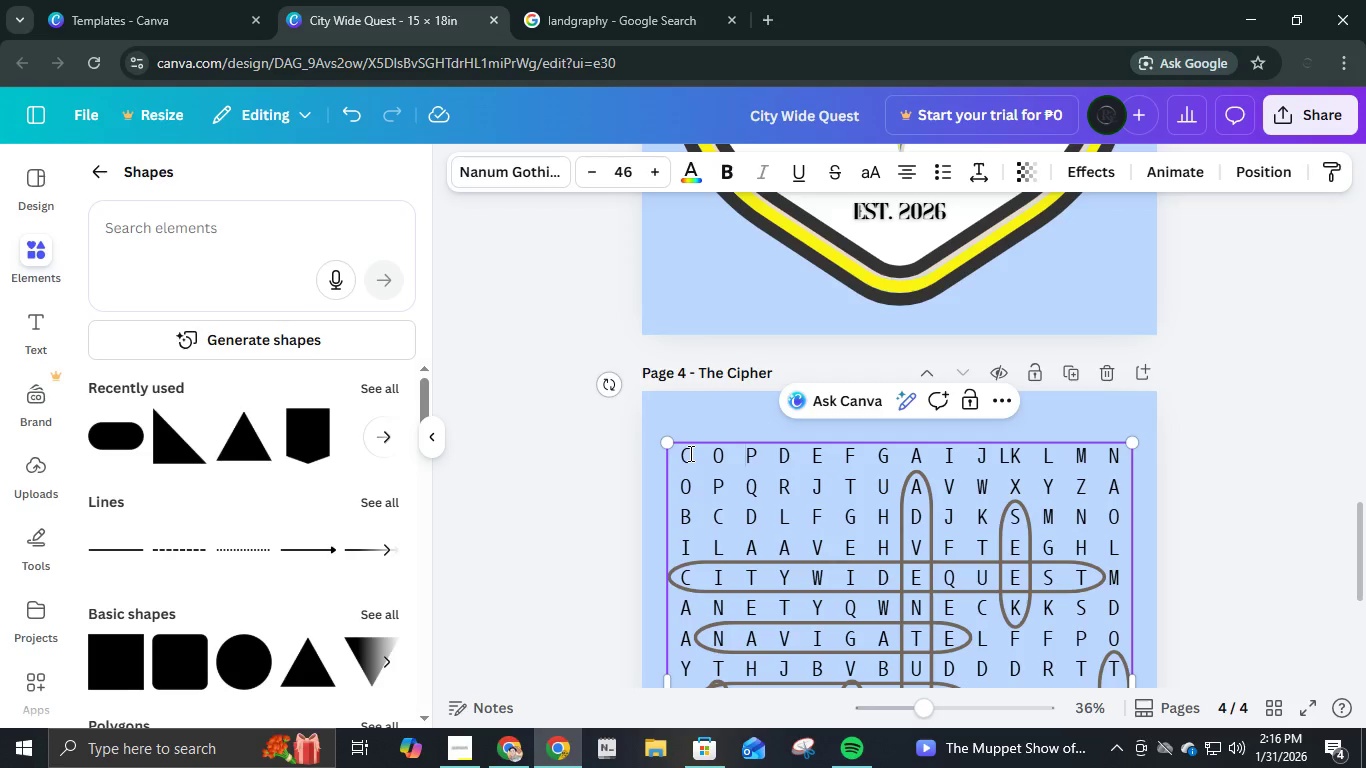 
key(Backspace)
 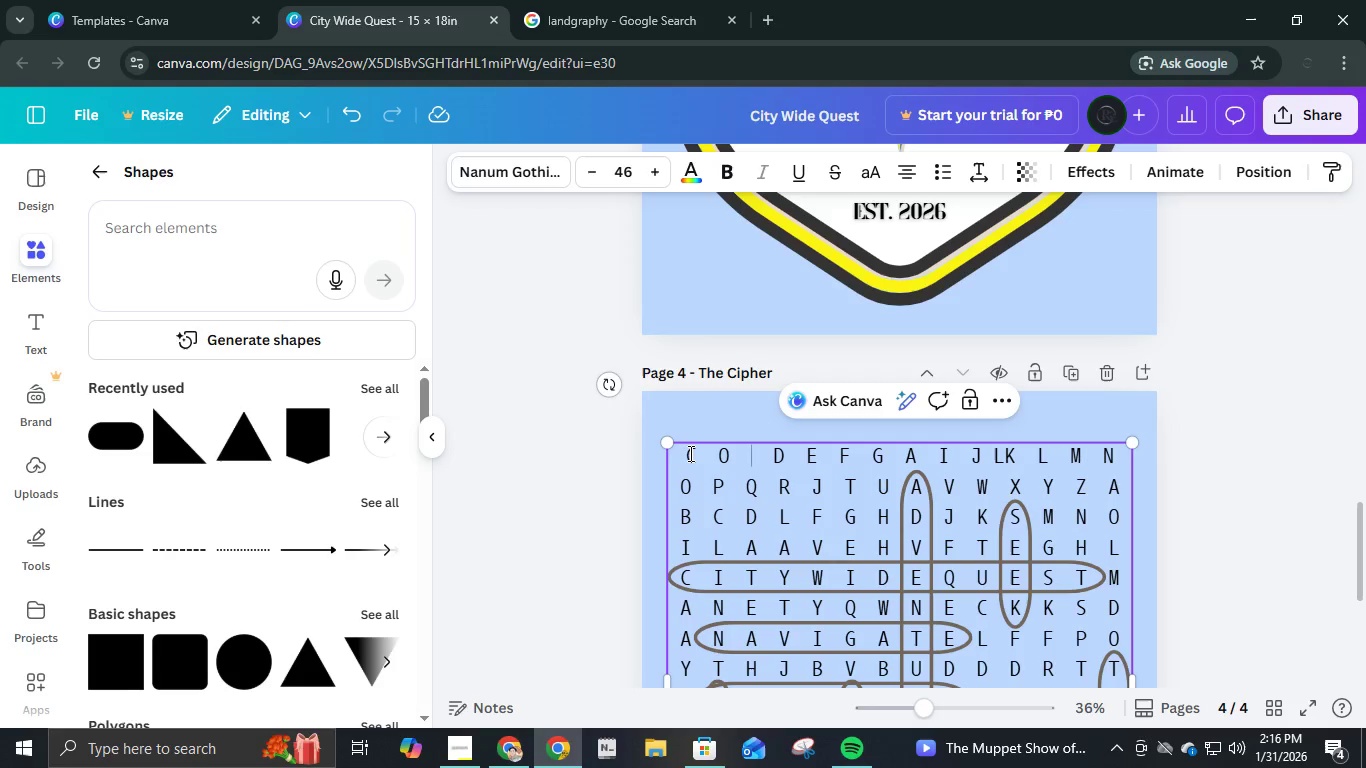 
key(D)
 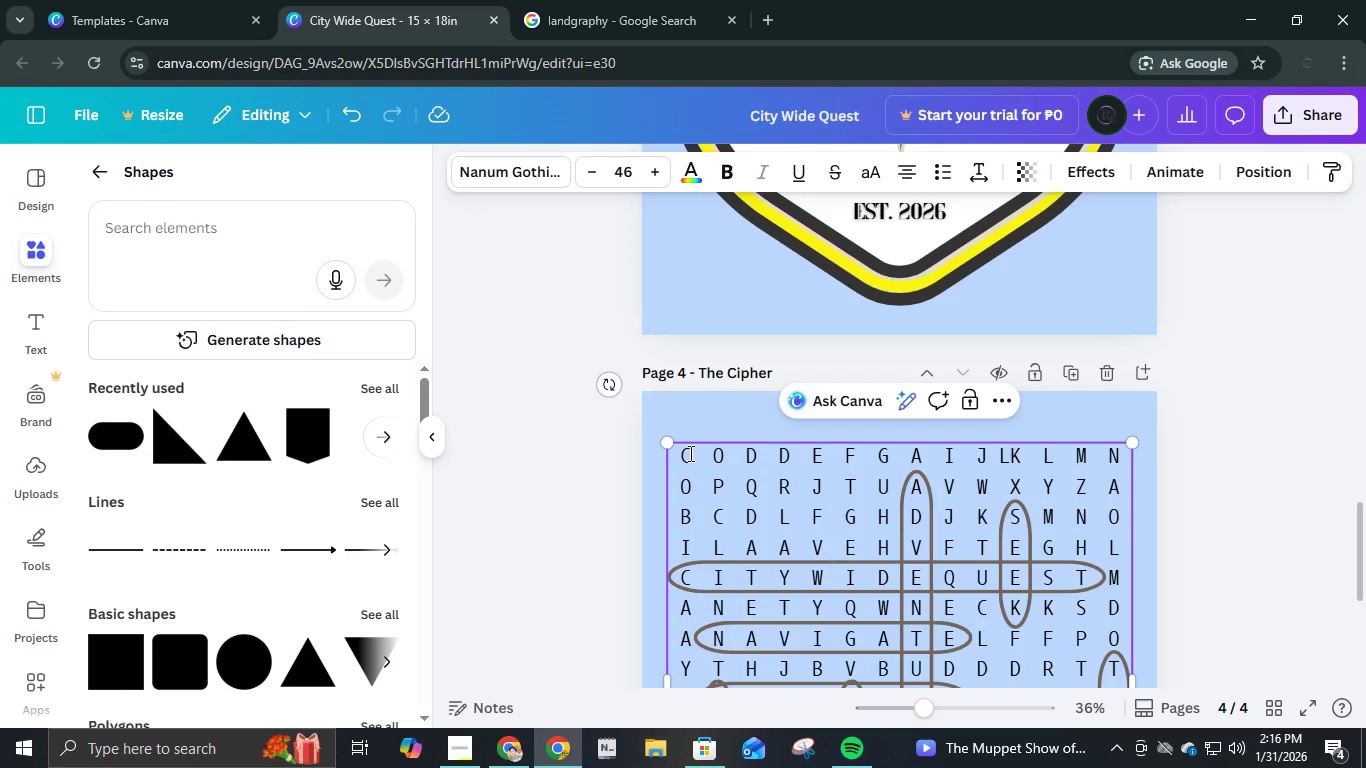 
key(ArrowRight)
 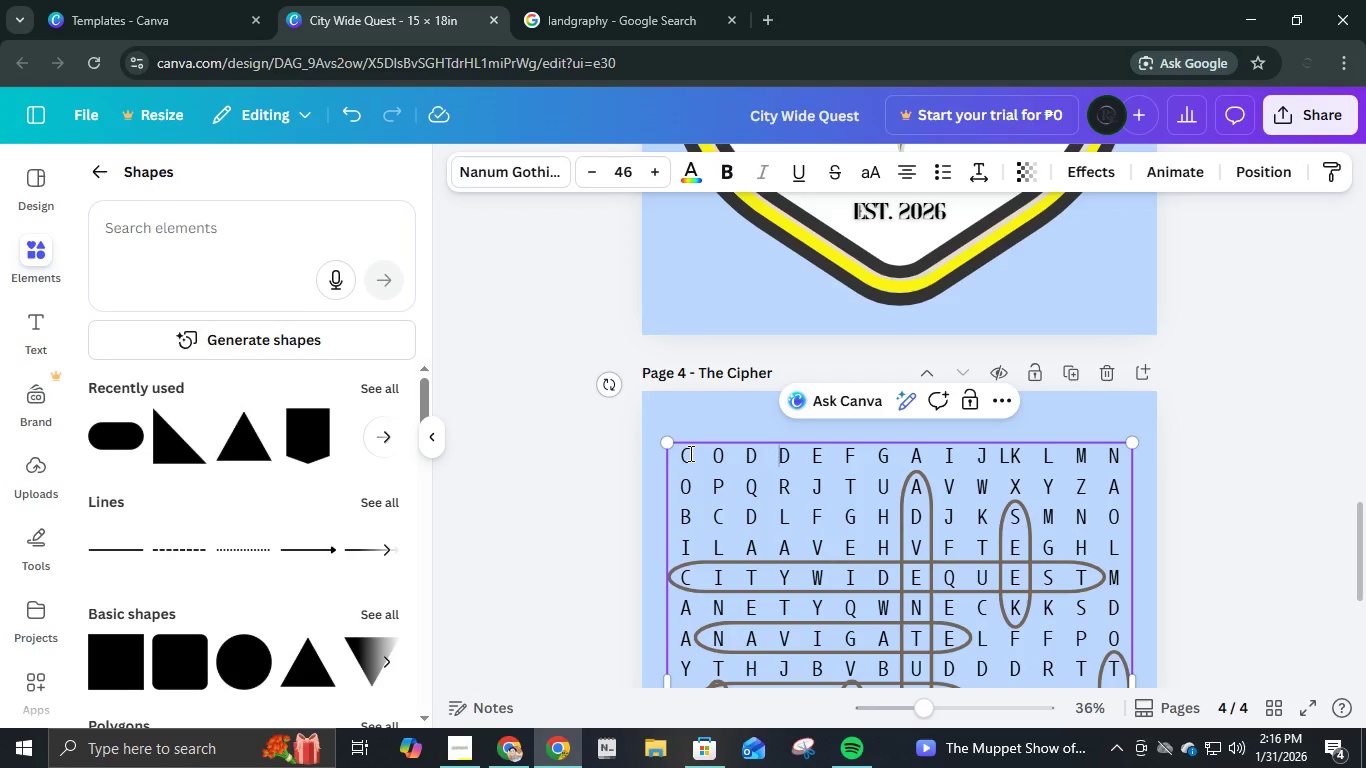 
key(ArrowRight)
 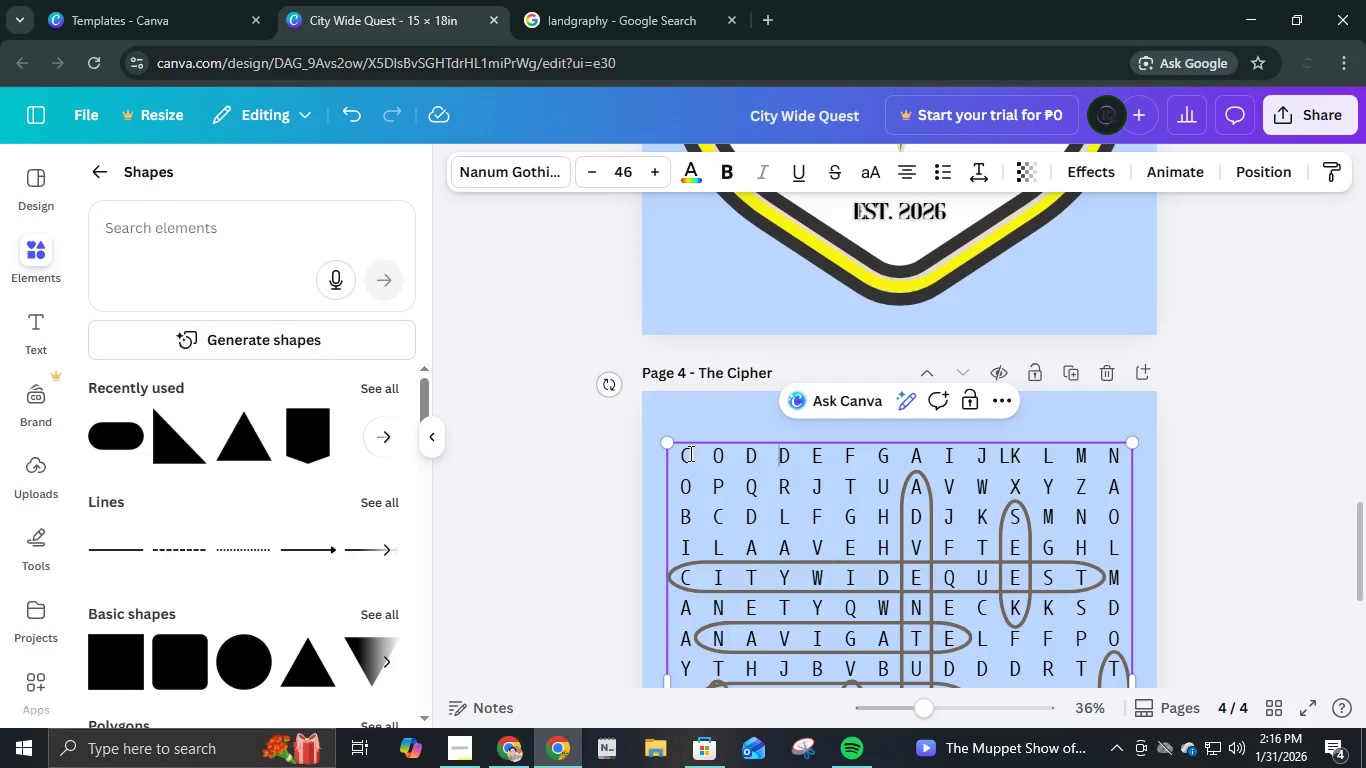 
key(Backspace)
 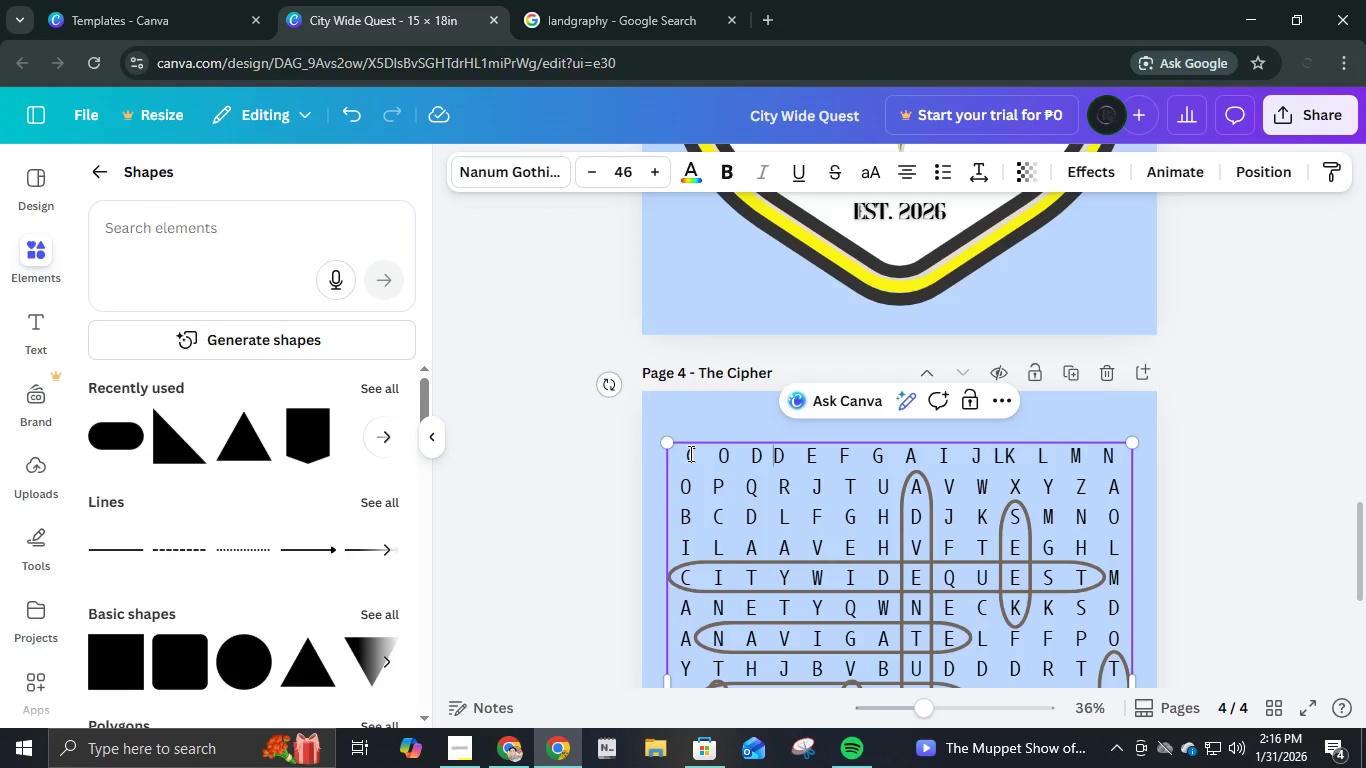 
key(E)
 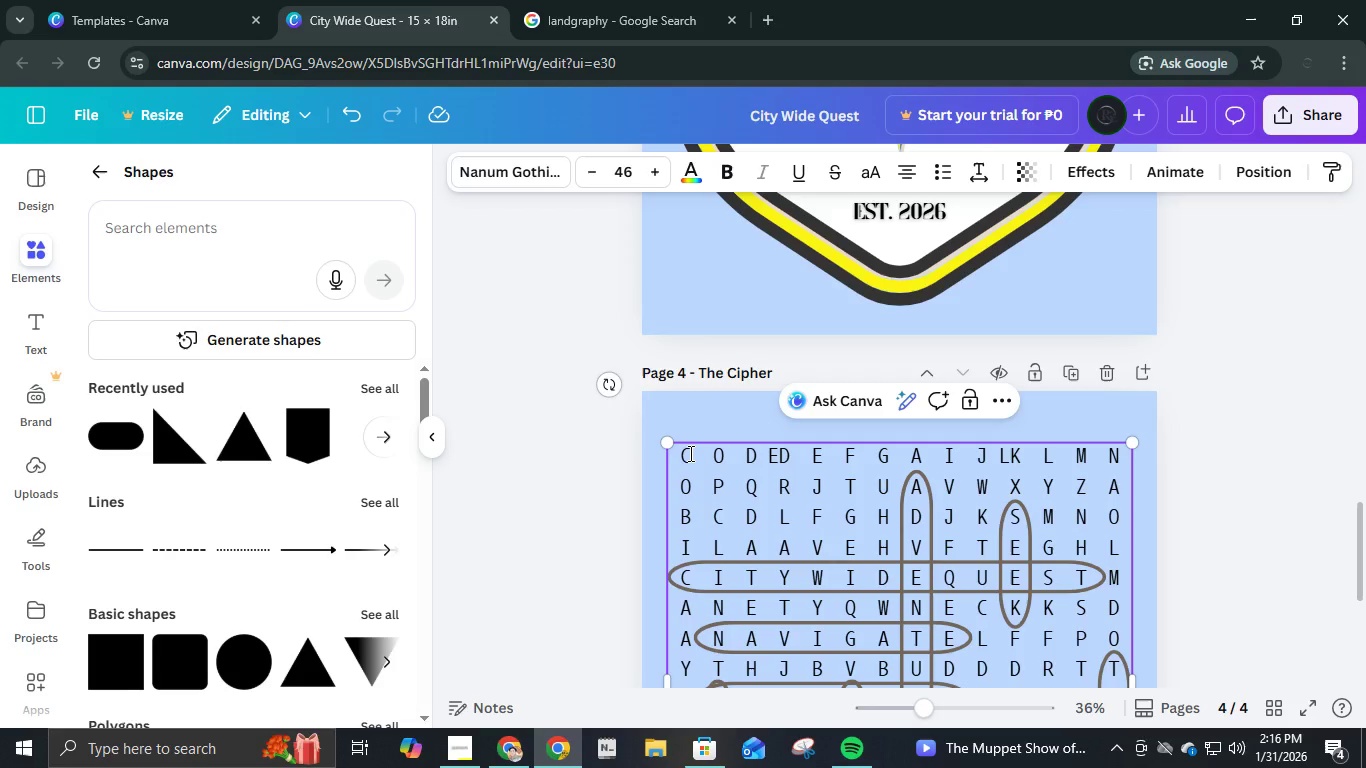 
key(Backspace)
 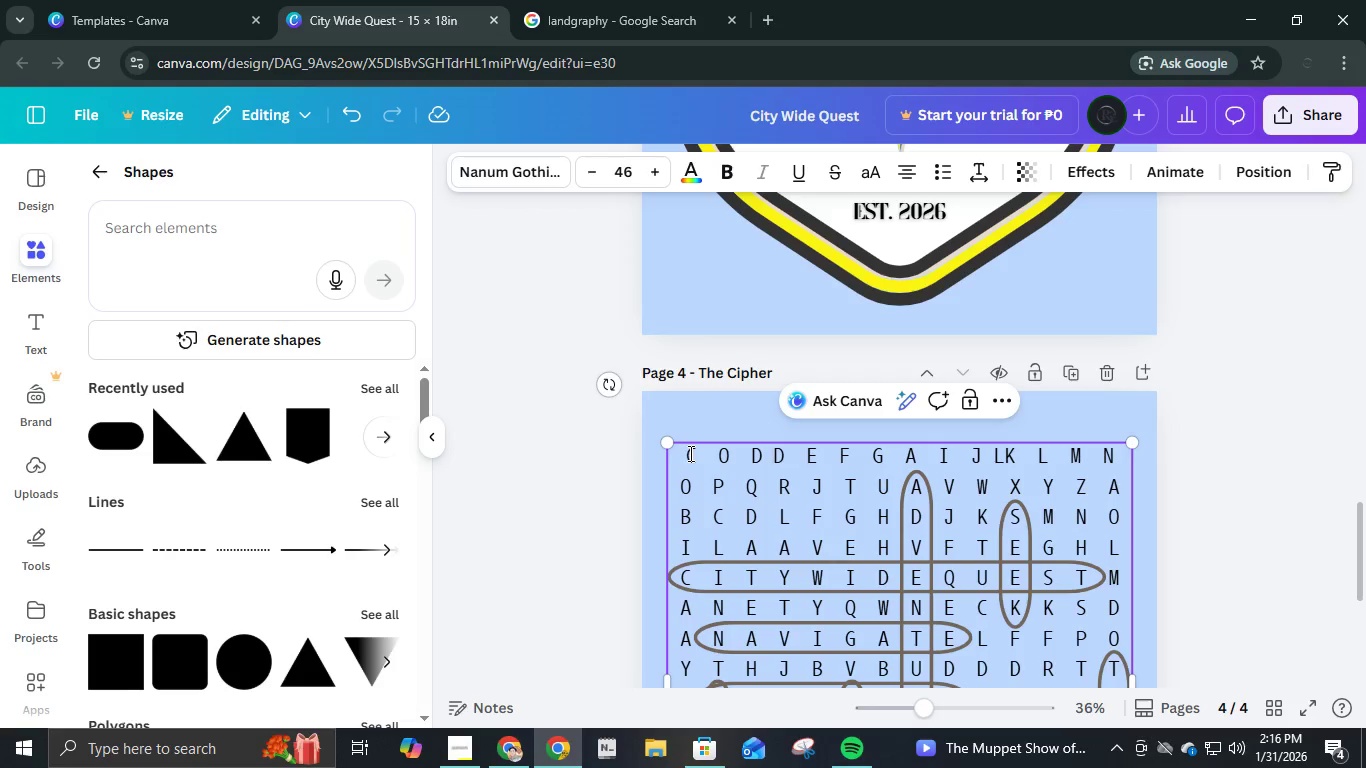 
key(Space)
 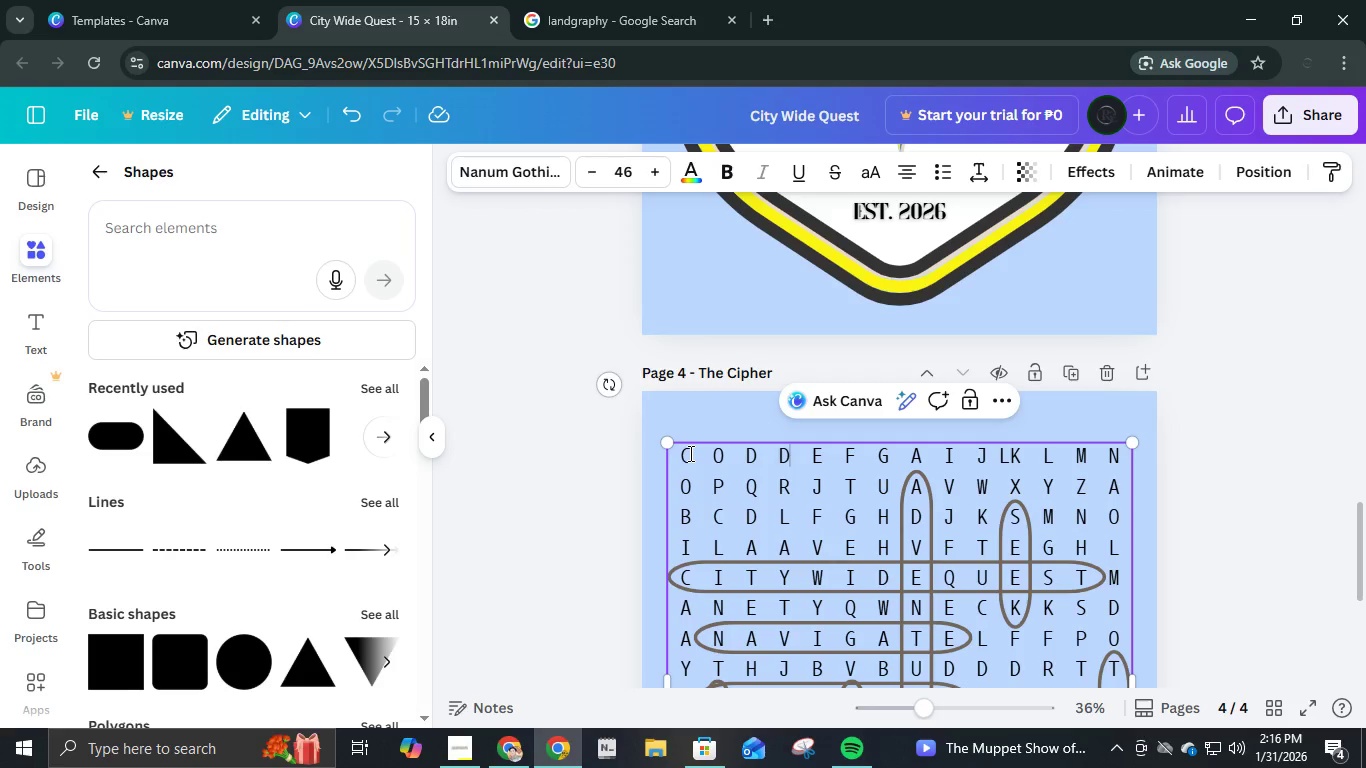 
key(ArrowRight)
 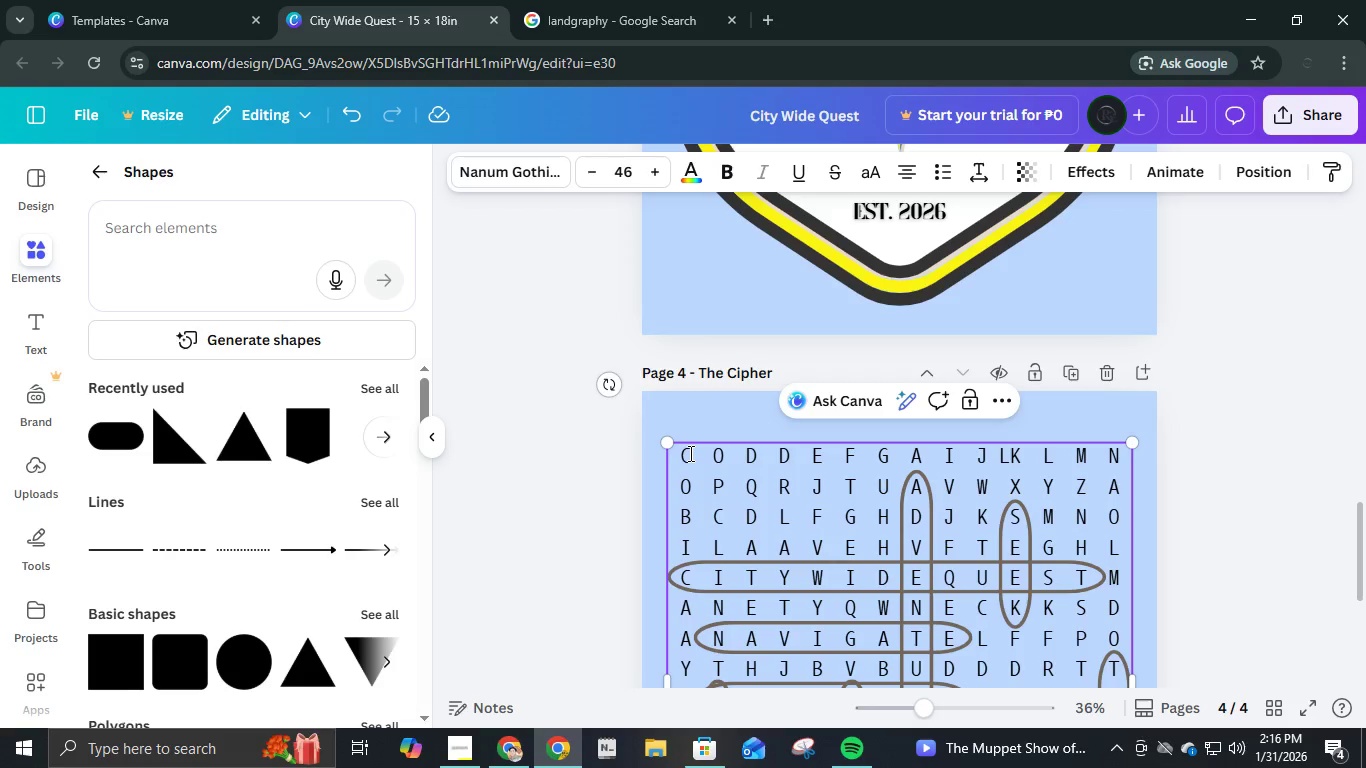 
key(Backspace)
 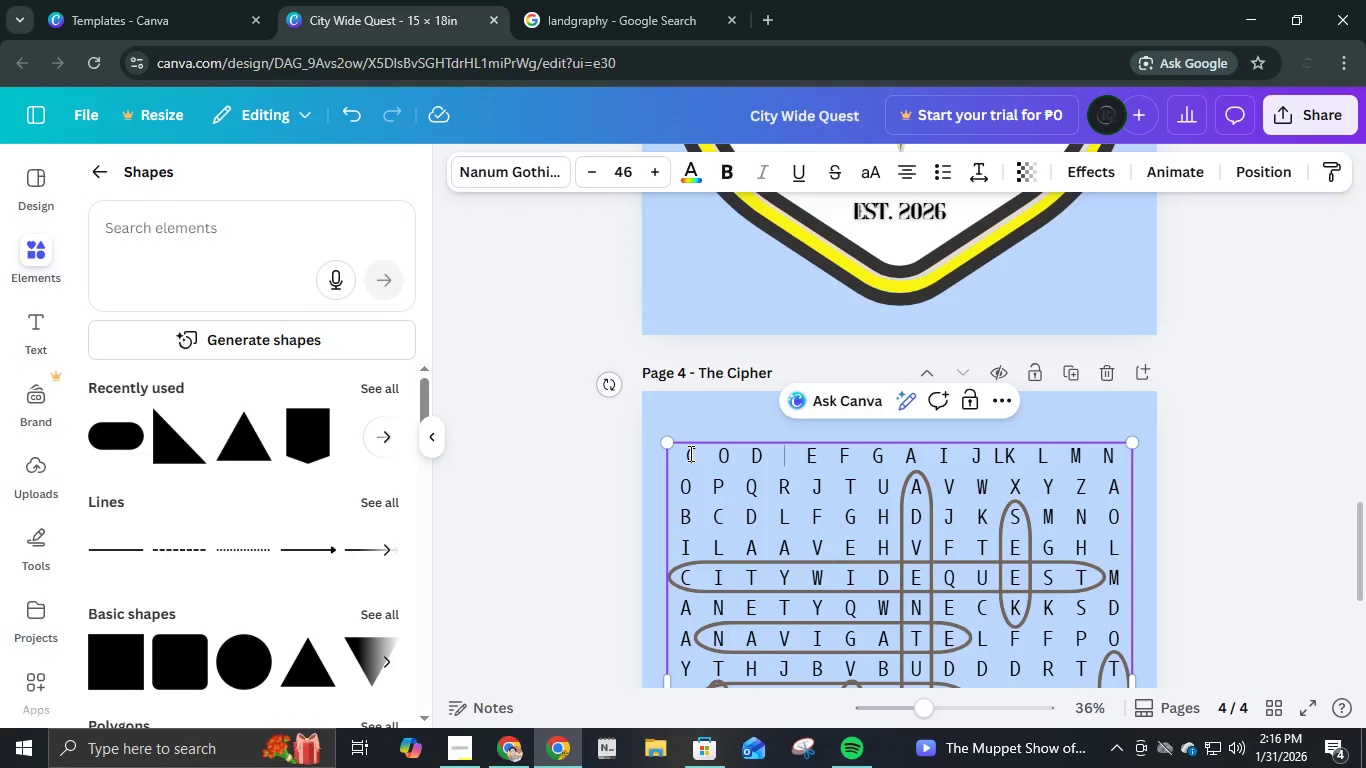 
key(E)
 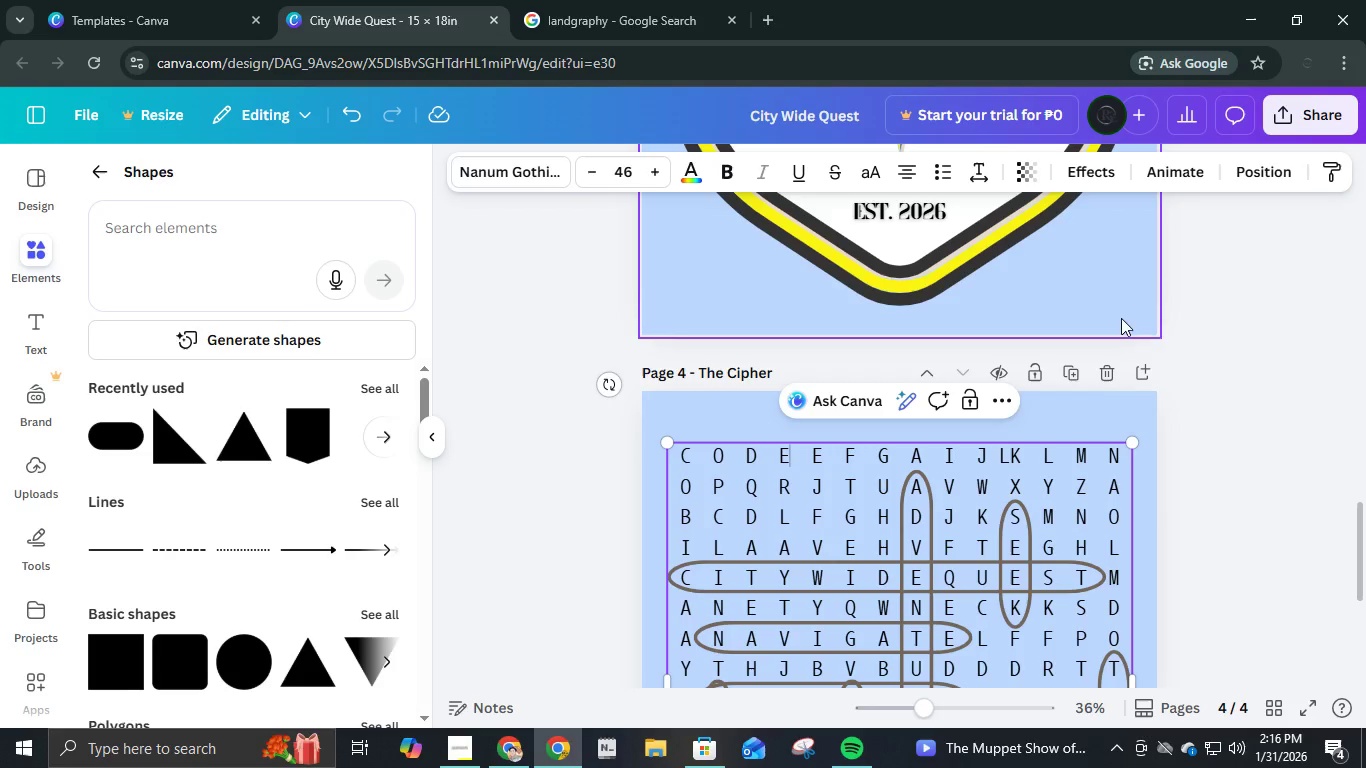 
left_click([1232, 443])
 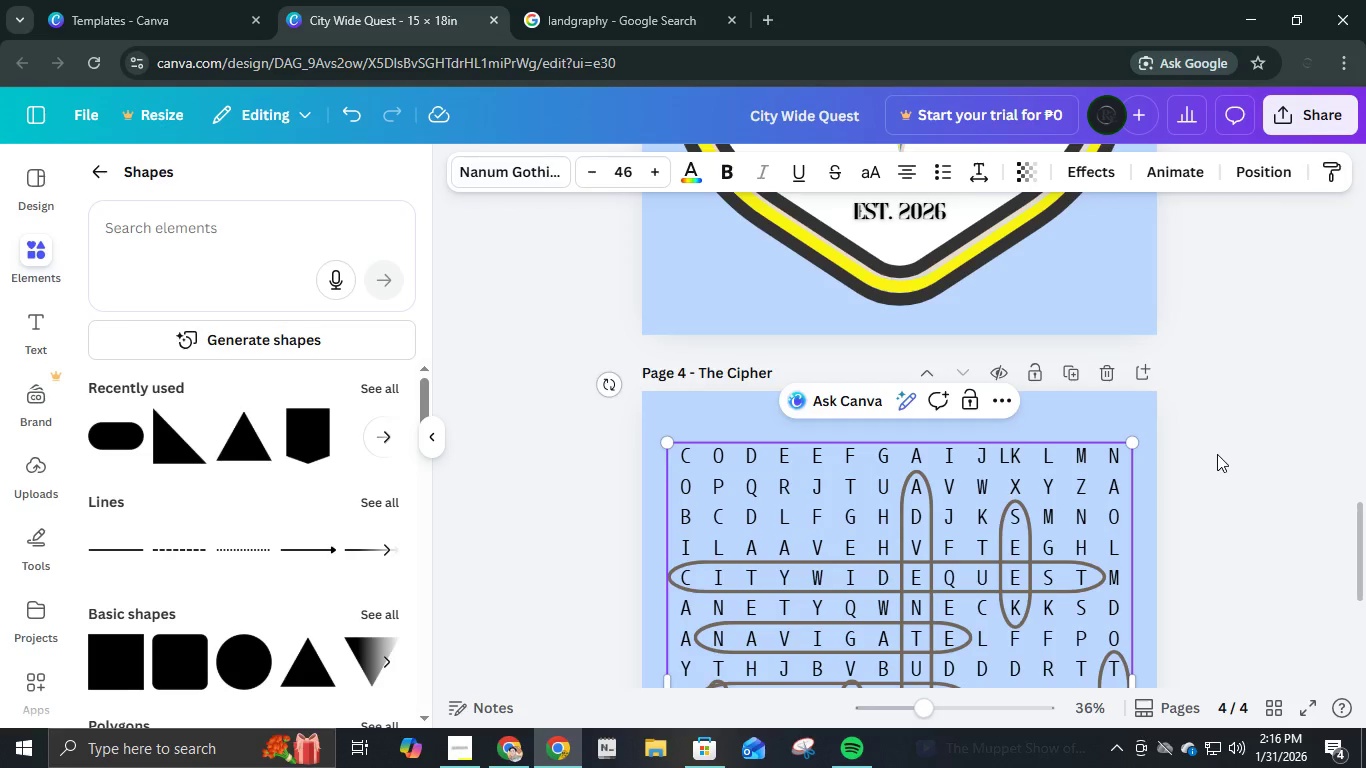 
scroll: coordinate [1217, 454], scroll_direction: down, amount: 4.0
 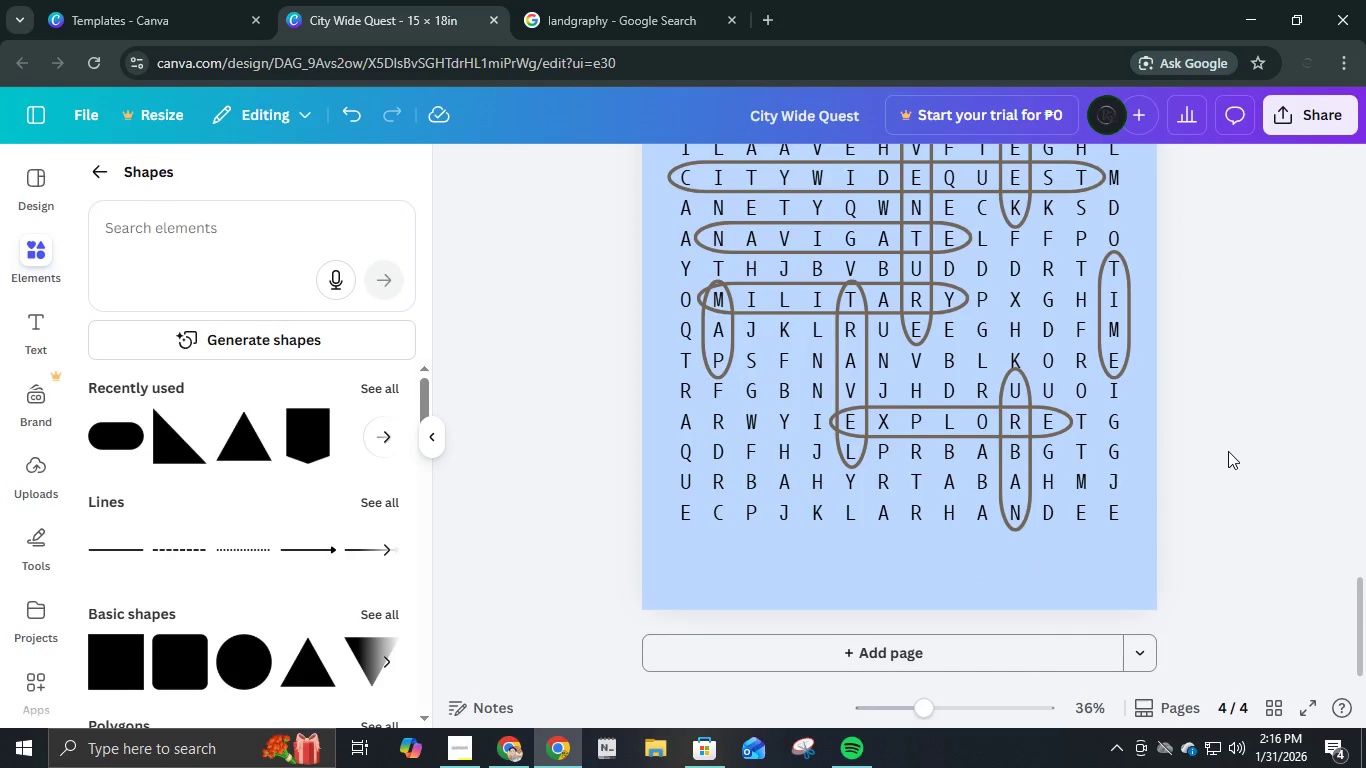 
scroll: coordinate [777, 450], scroll_direction: up, amount: 3.0
 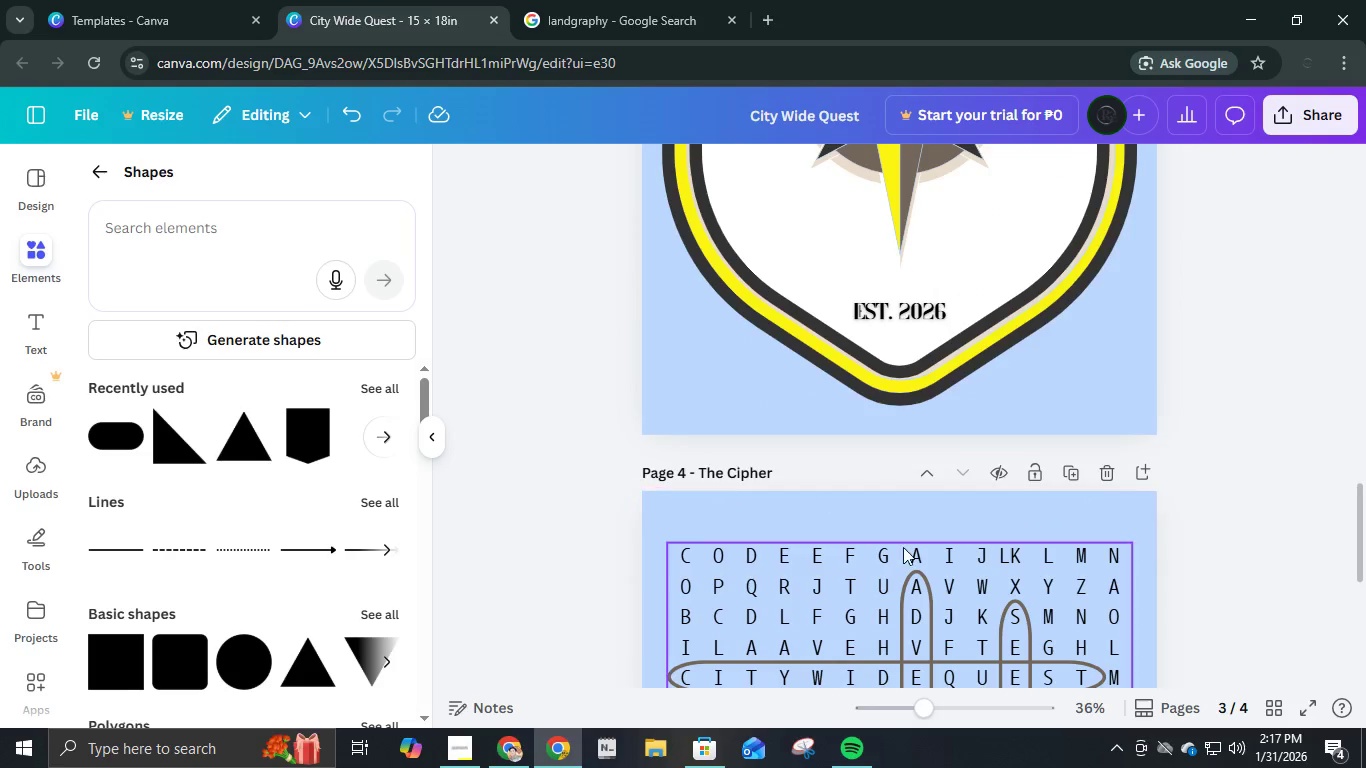 
scroll: coordinate [905, 547], scroll_direction: down, amount: 2.0
 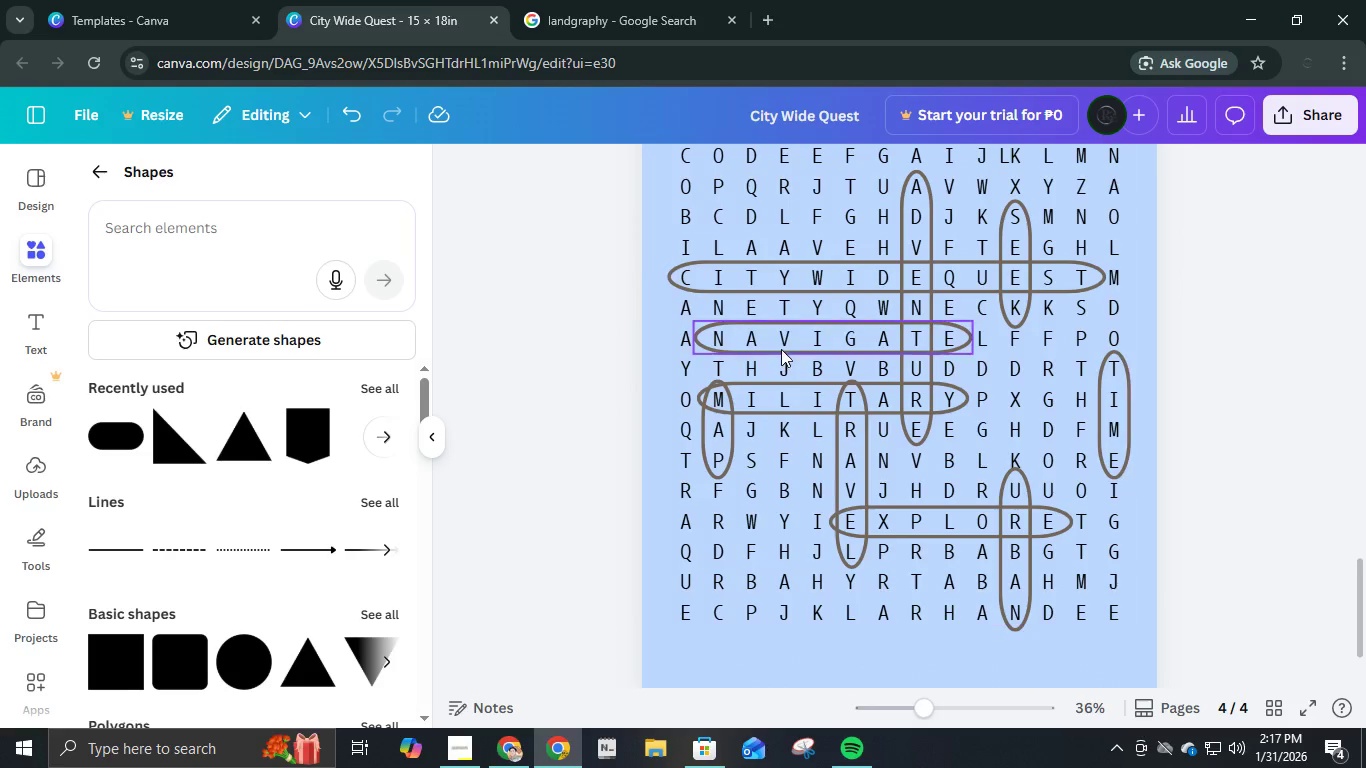 
left_click([782, 348])
 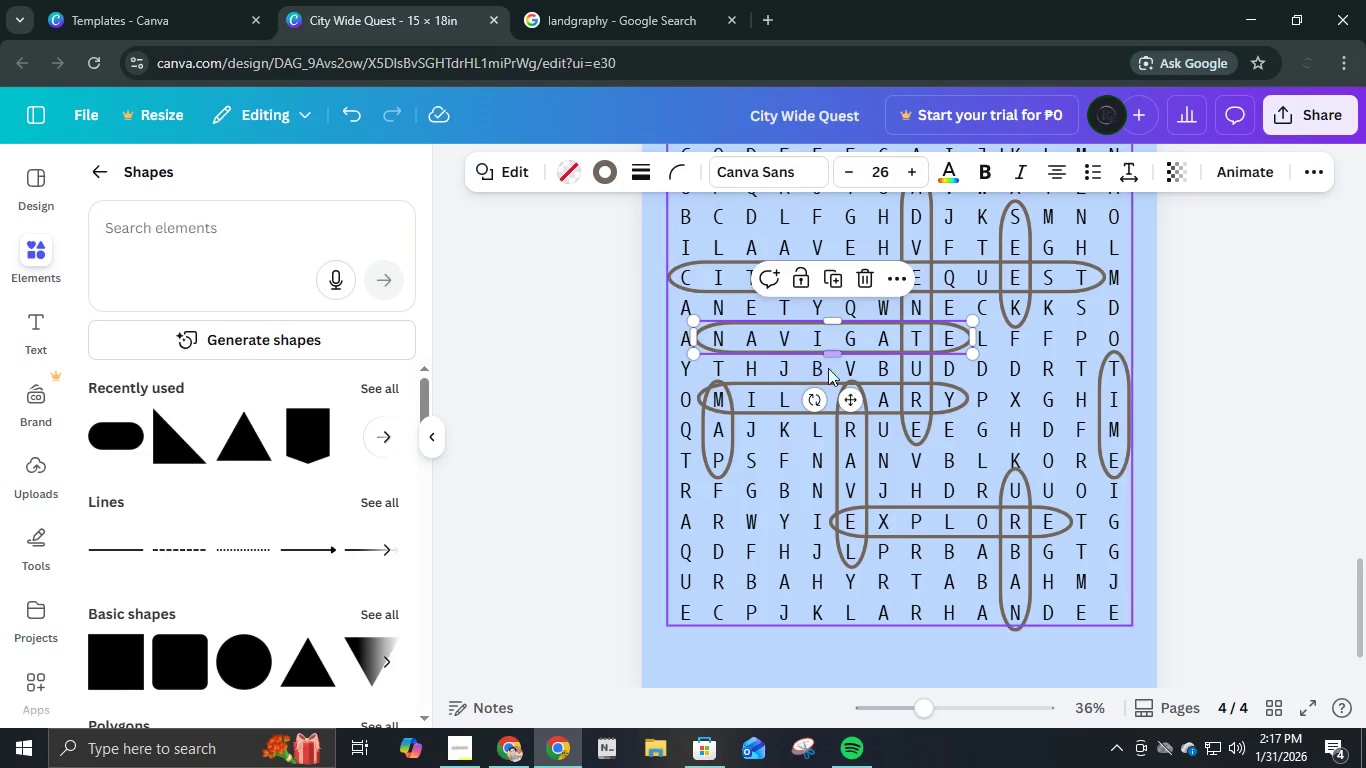 
hold_key(key=ControlLeft, duration=0.52)